 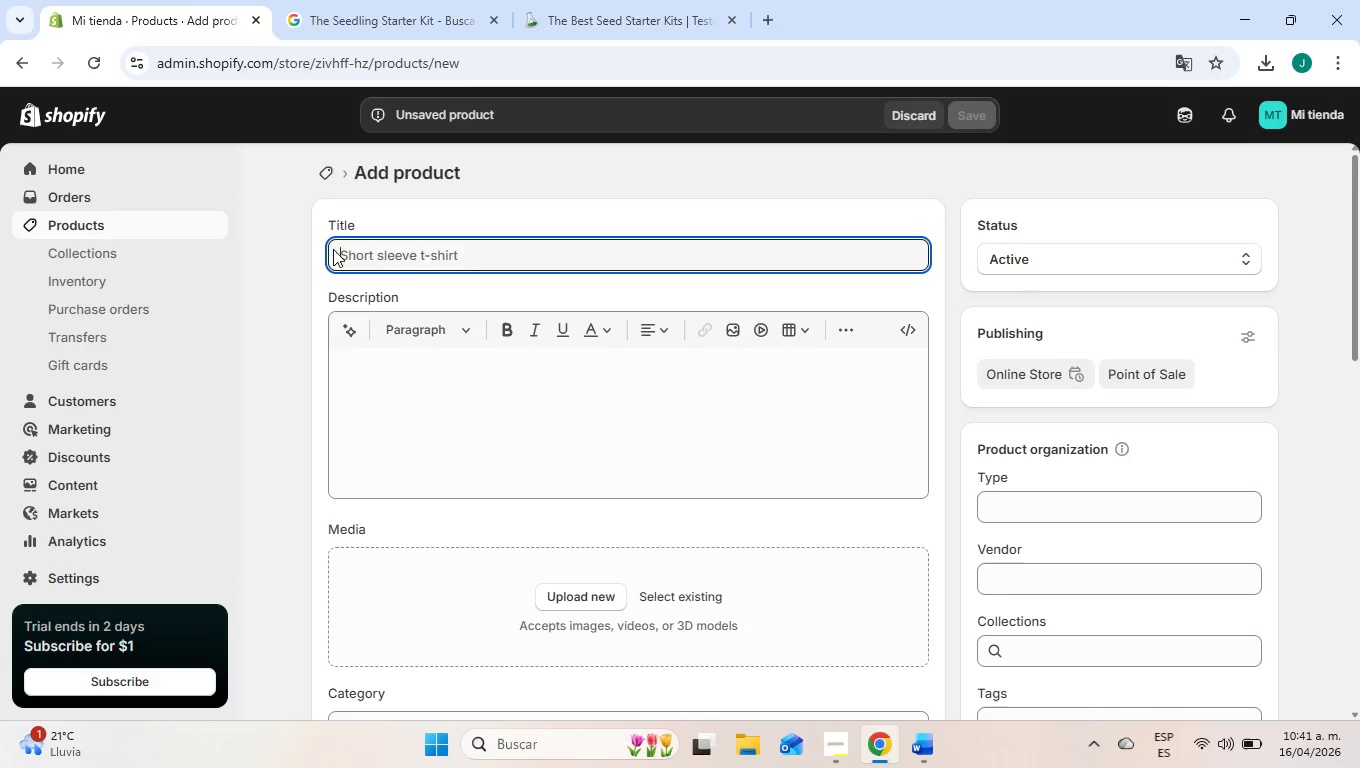 
key(Control+ControlLeft)
 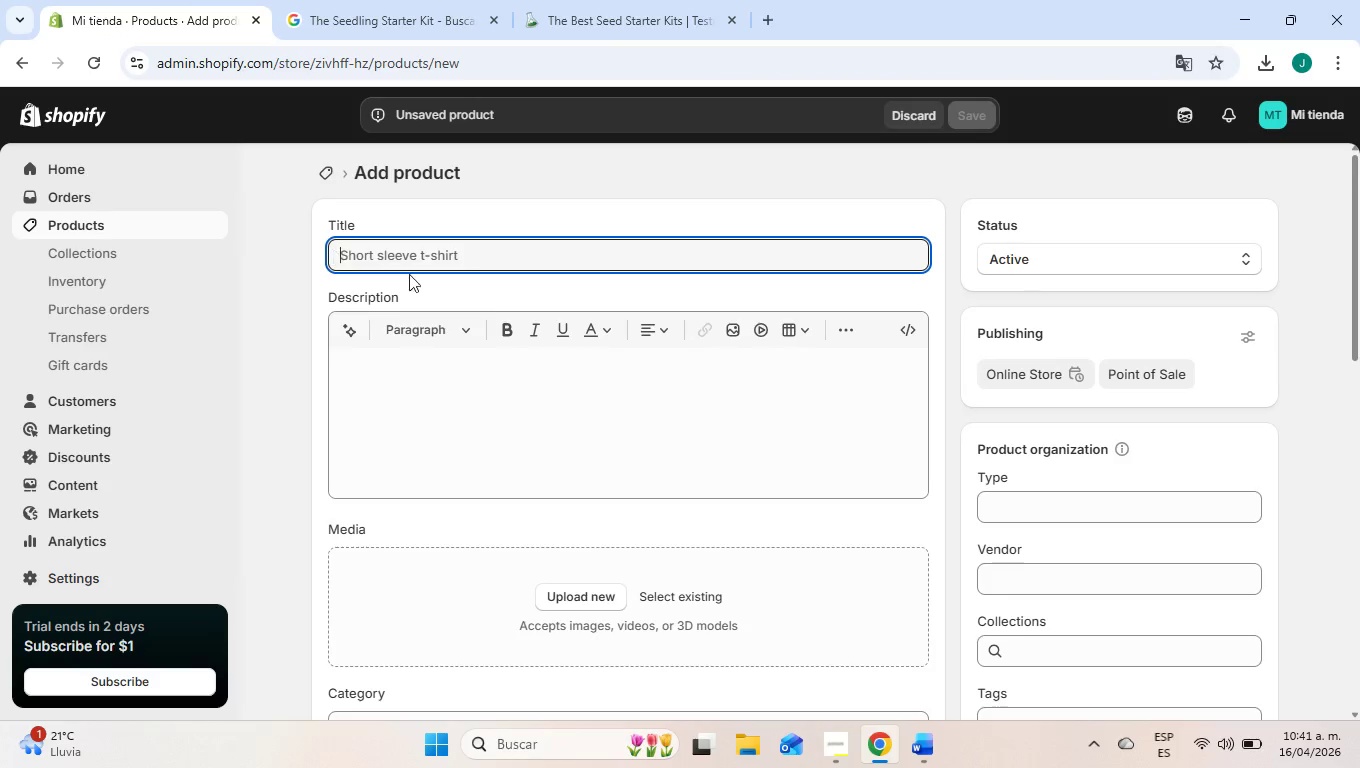 
key(Control+V)
 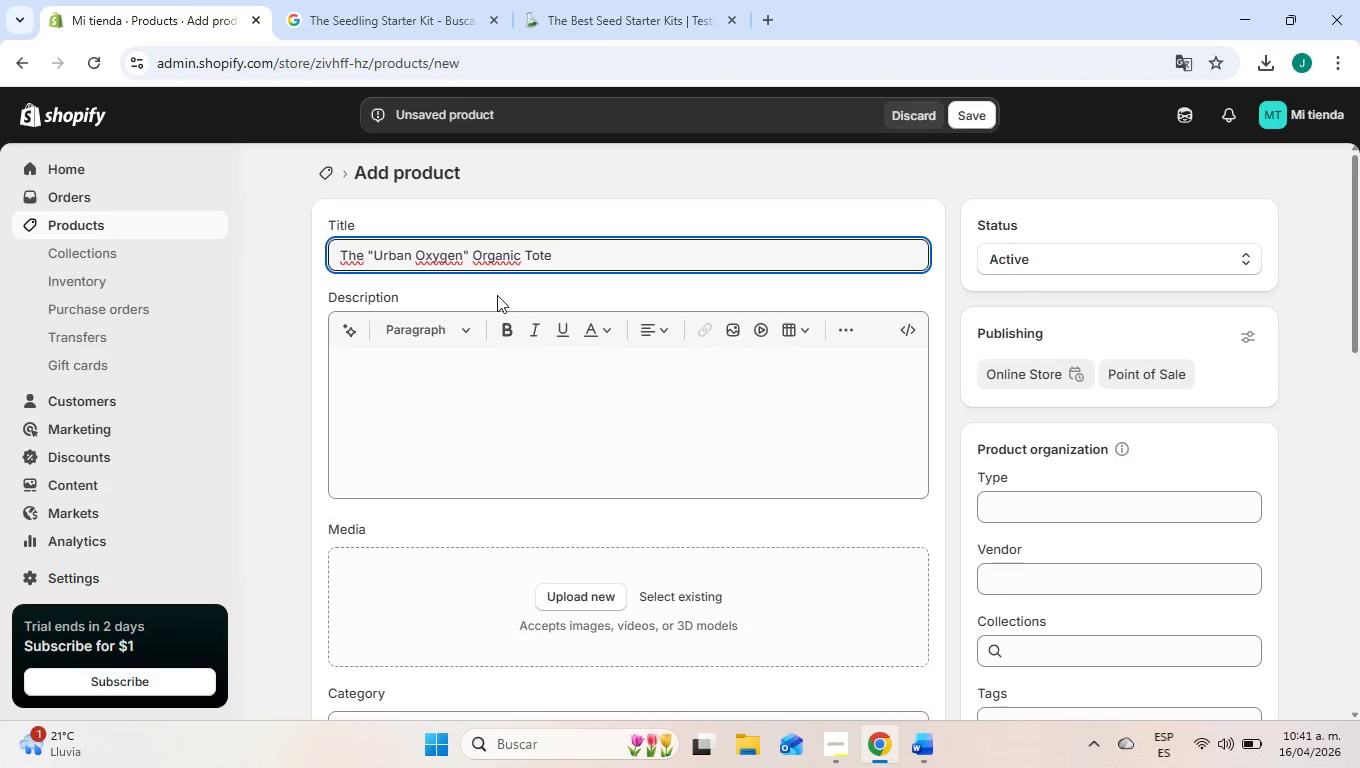 
left_click([501, 285])
 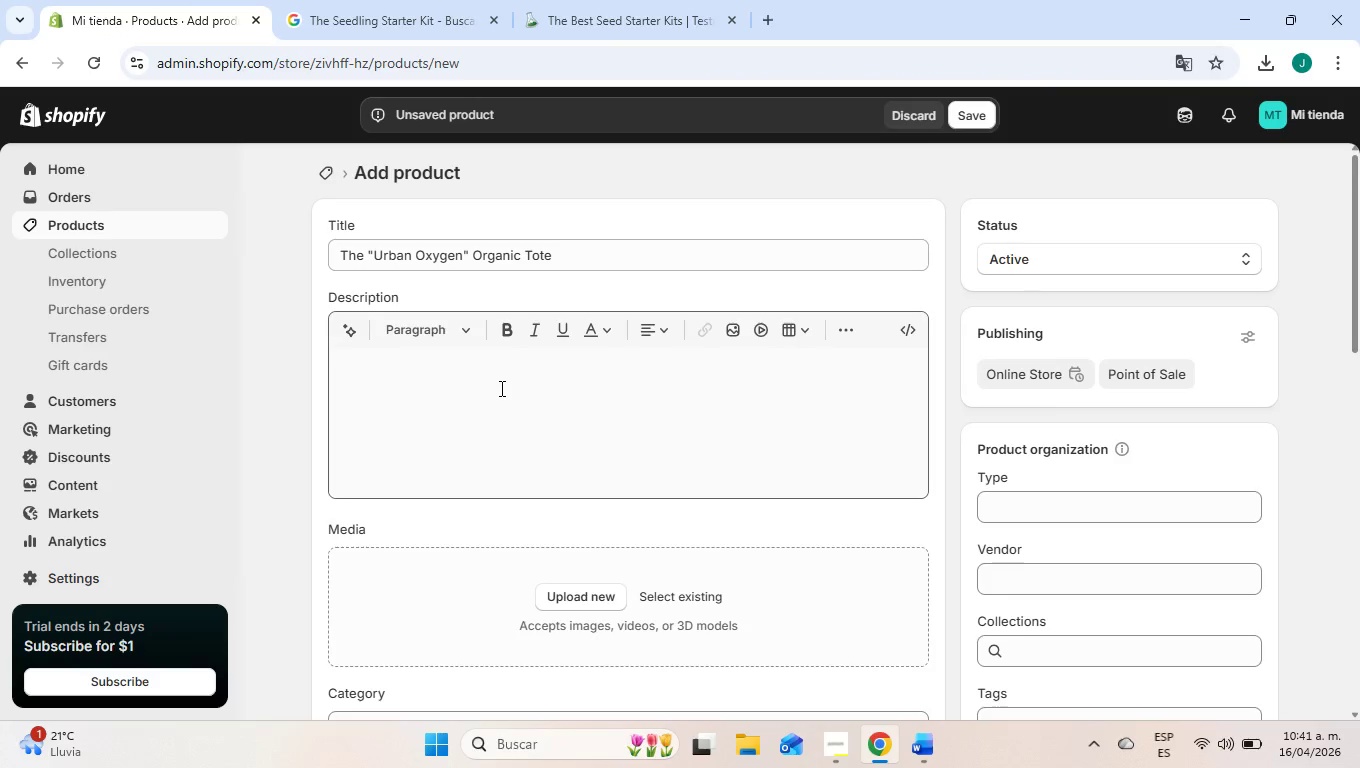 
left_click([500, 388])
 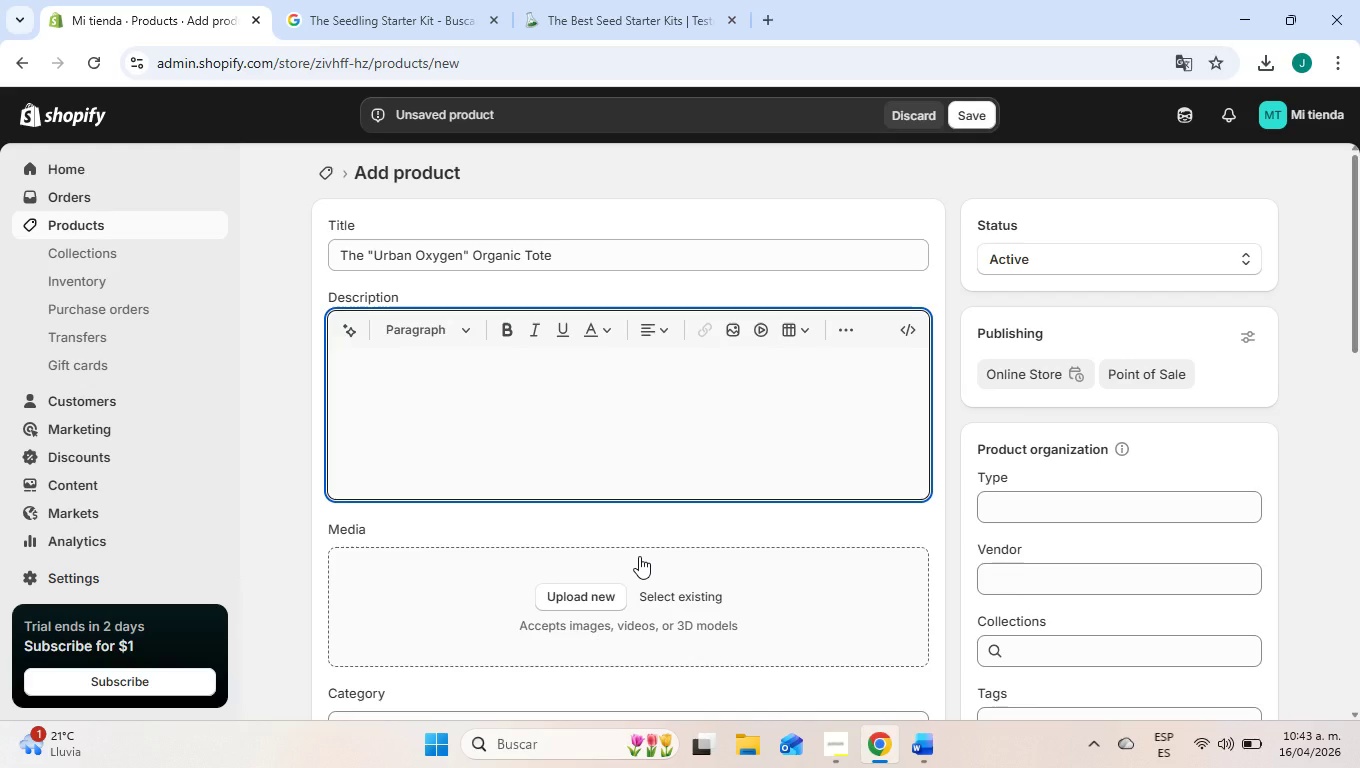 
wait(113.91)
 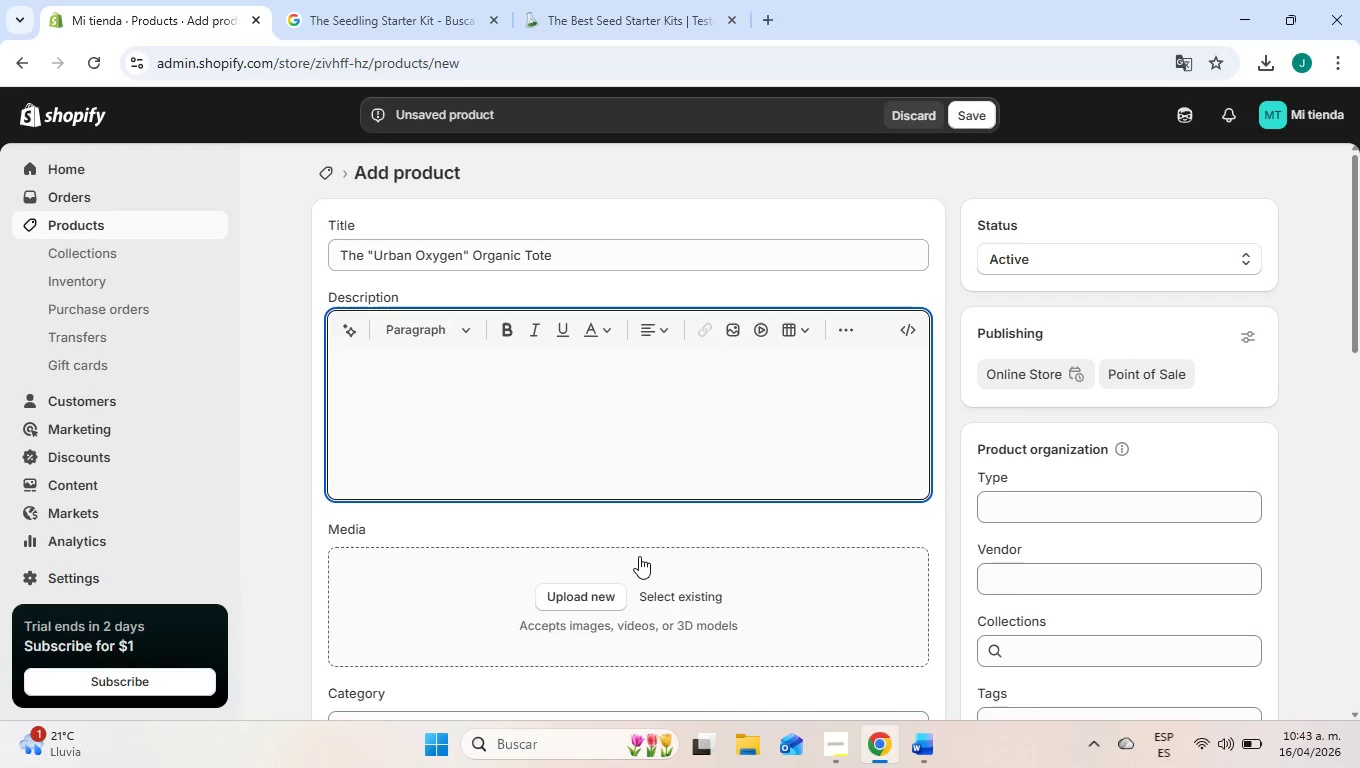 
left_click([832, 747])